 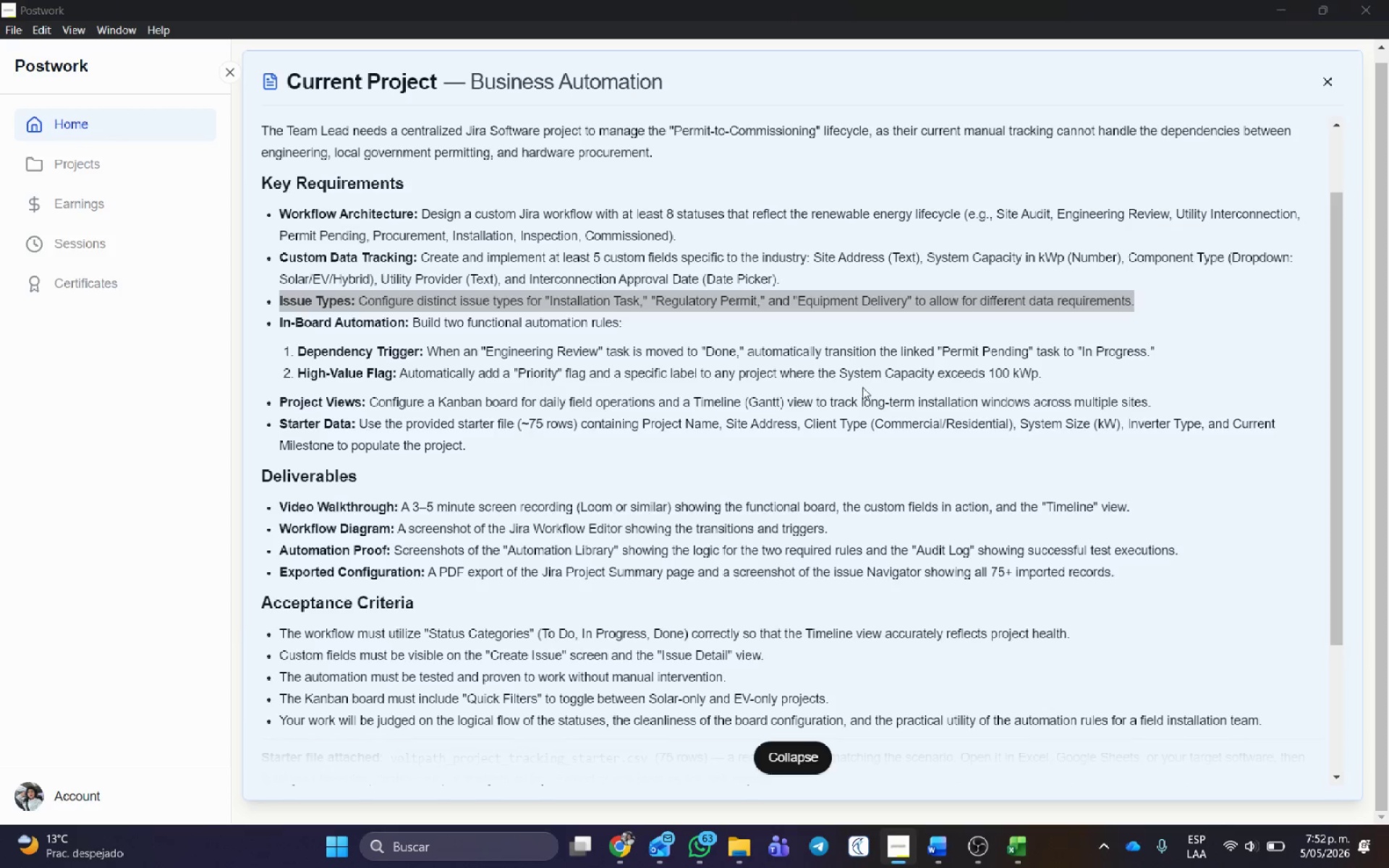 
key(Alt+Tab)
 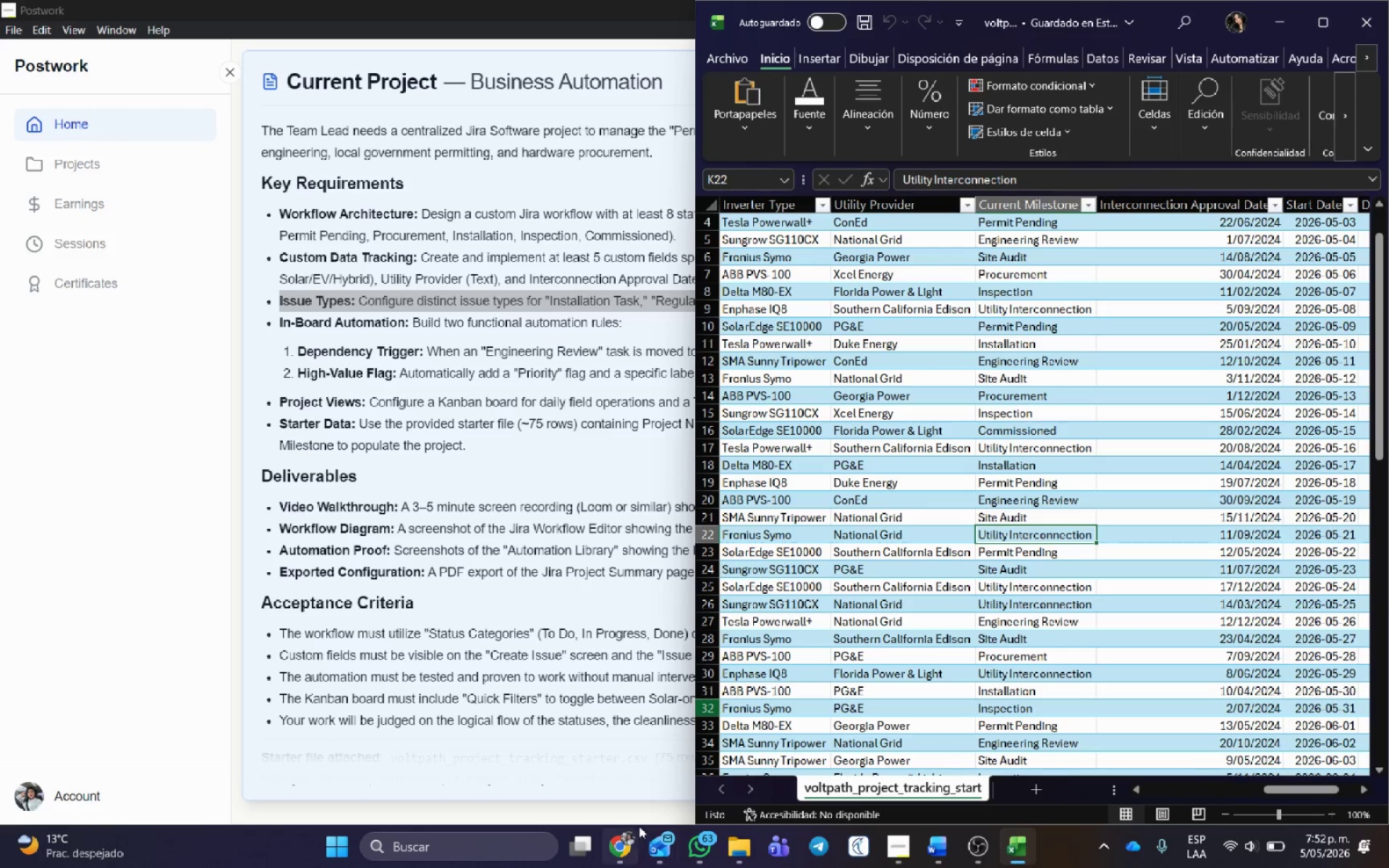 
left_click([633, 841])
 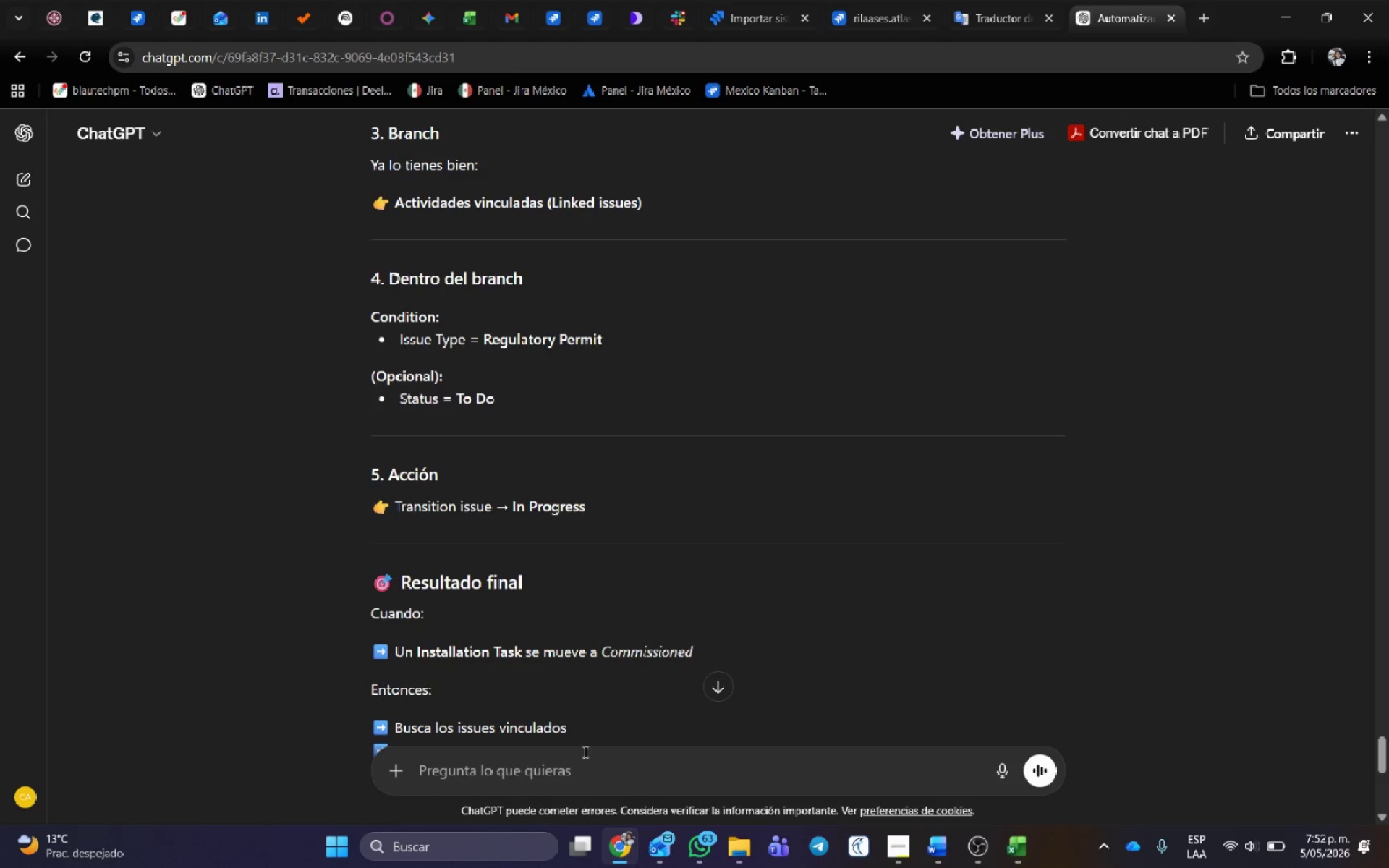 
key(Alt+AltLeft)
 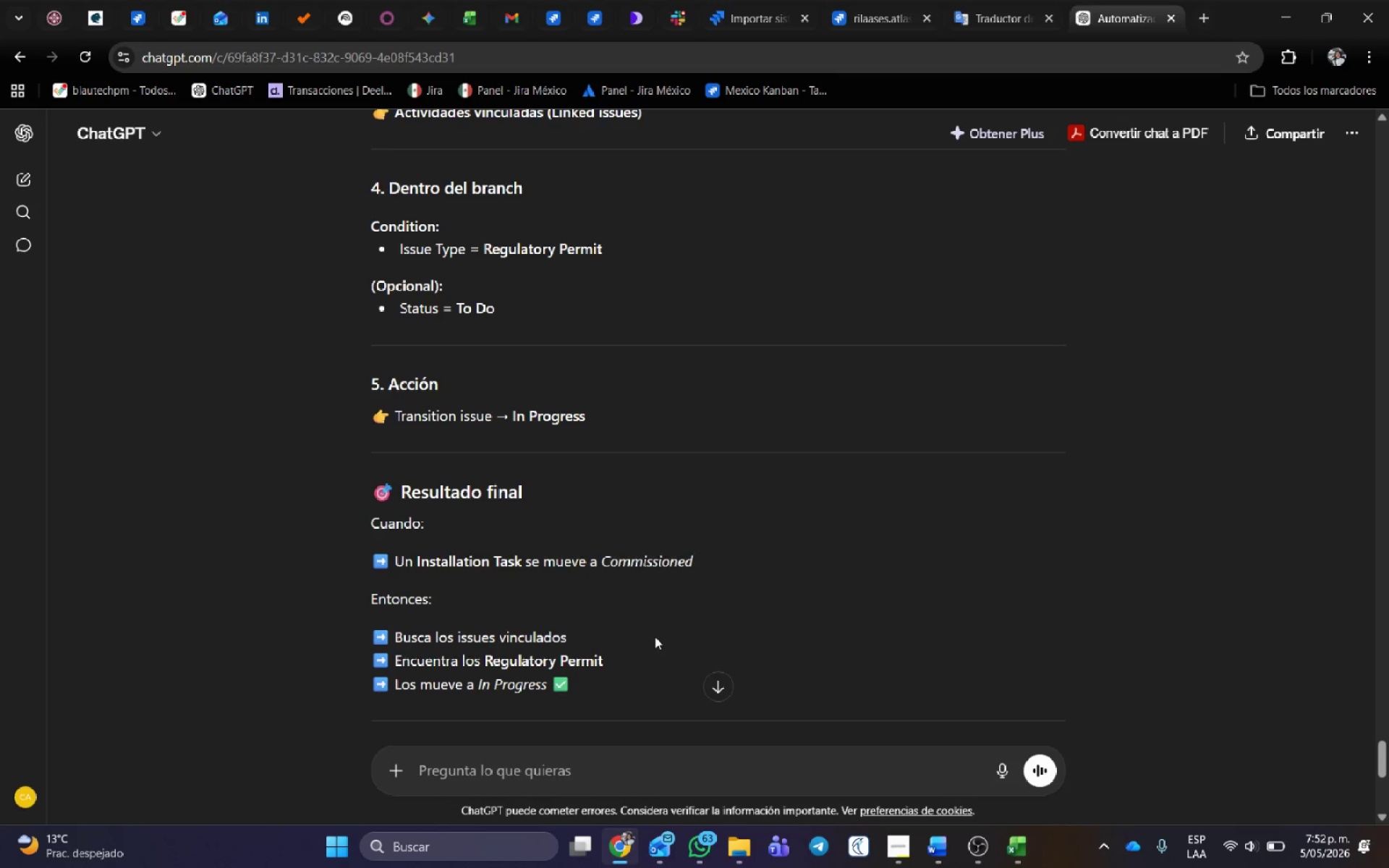 
key(Alt+Tab)
 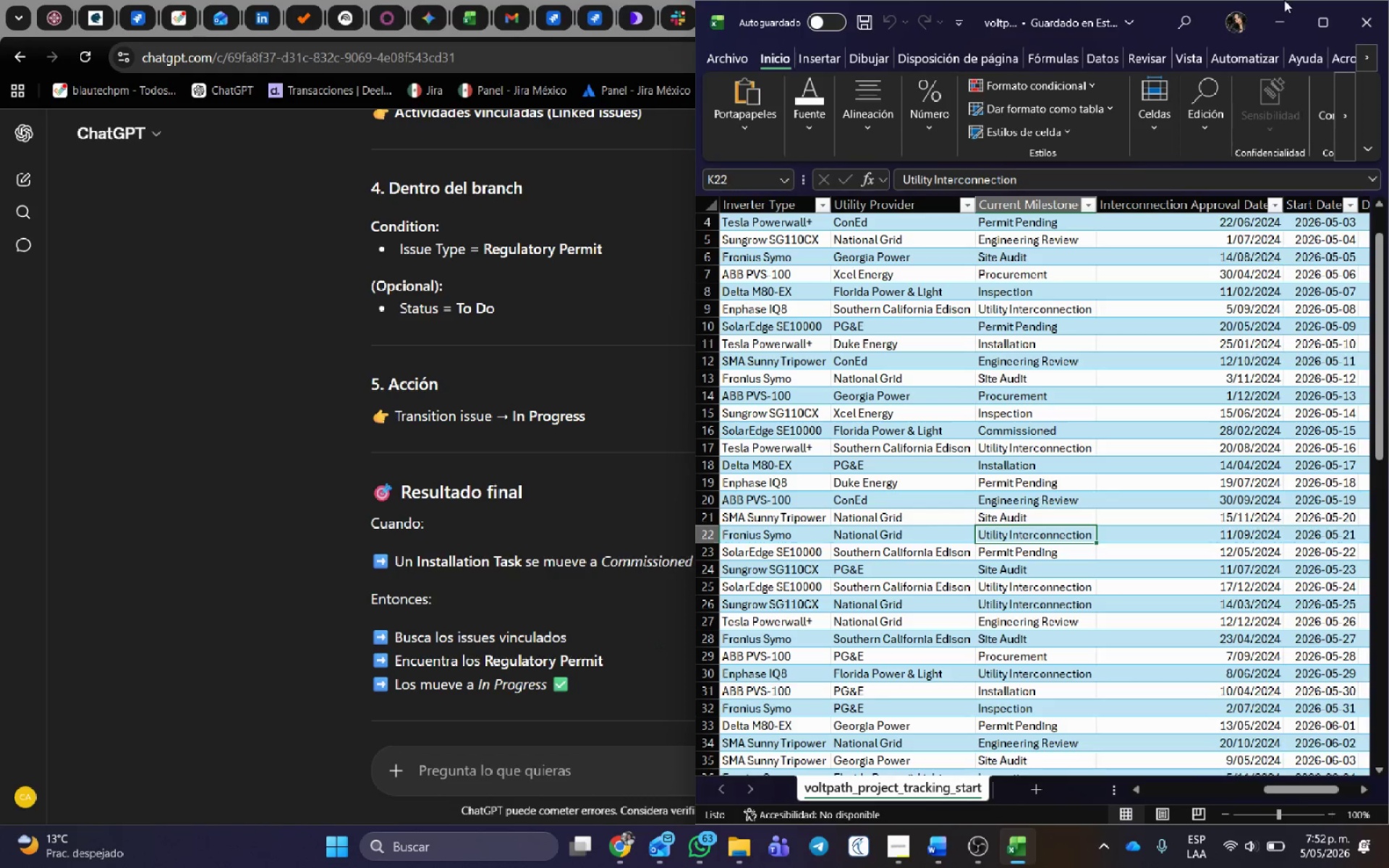 
scroll: coordinate [616, 635], scroll_direction: down, amount: 1.0
 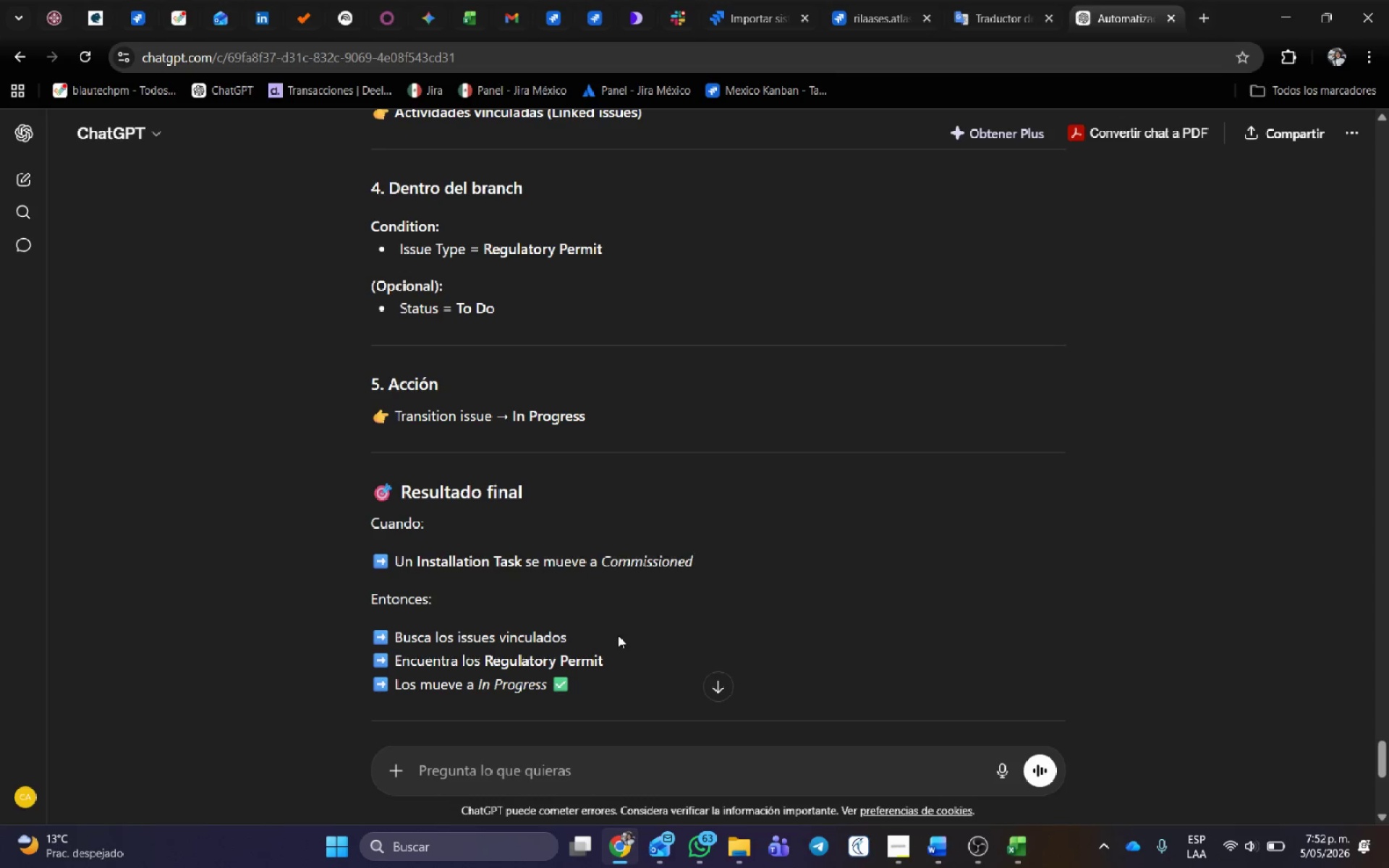 
left_click([1265, 22])
 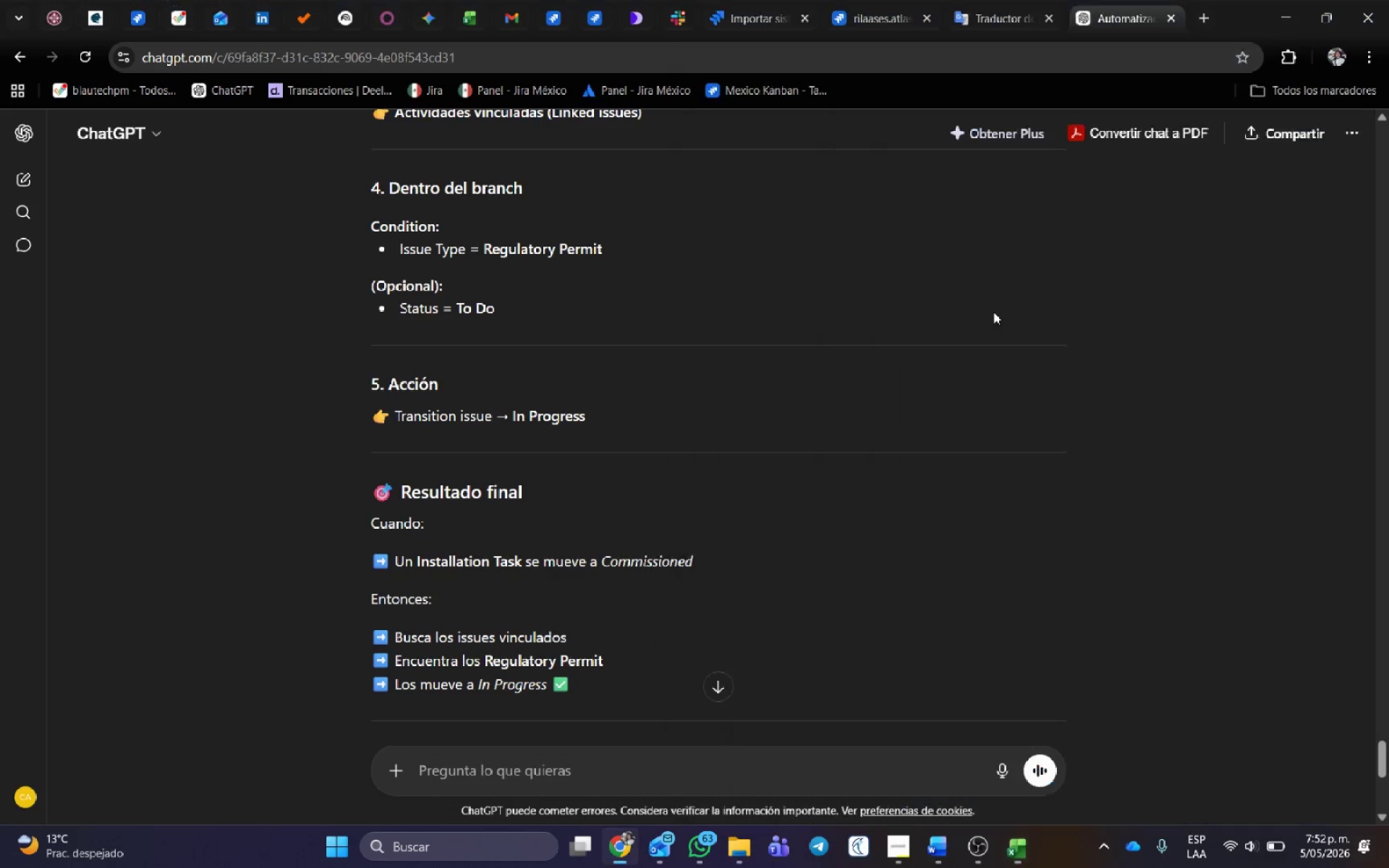 
scroll: coordinate [824, 550], scroll_direction: up, amount: 2.0
 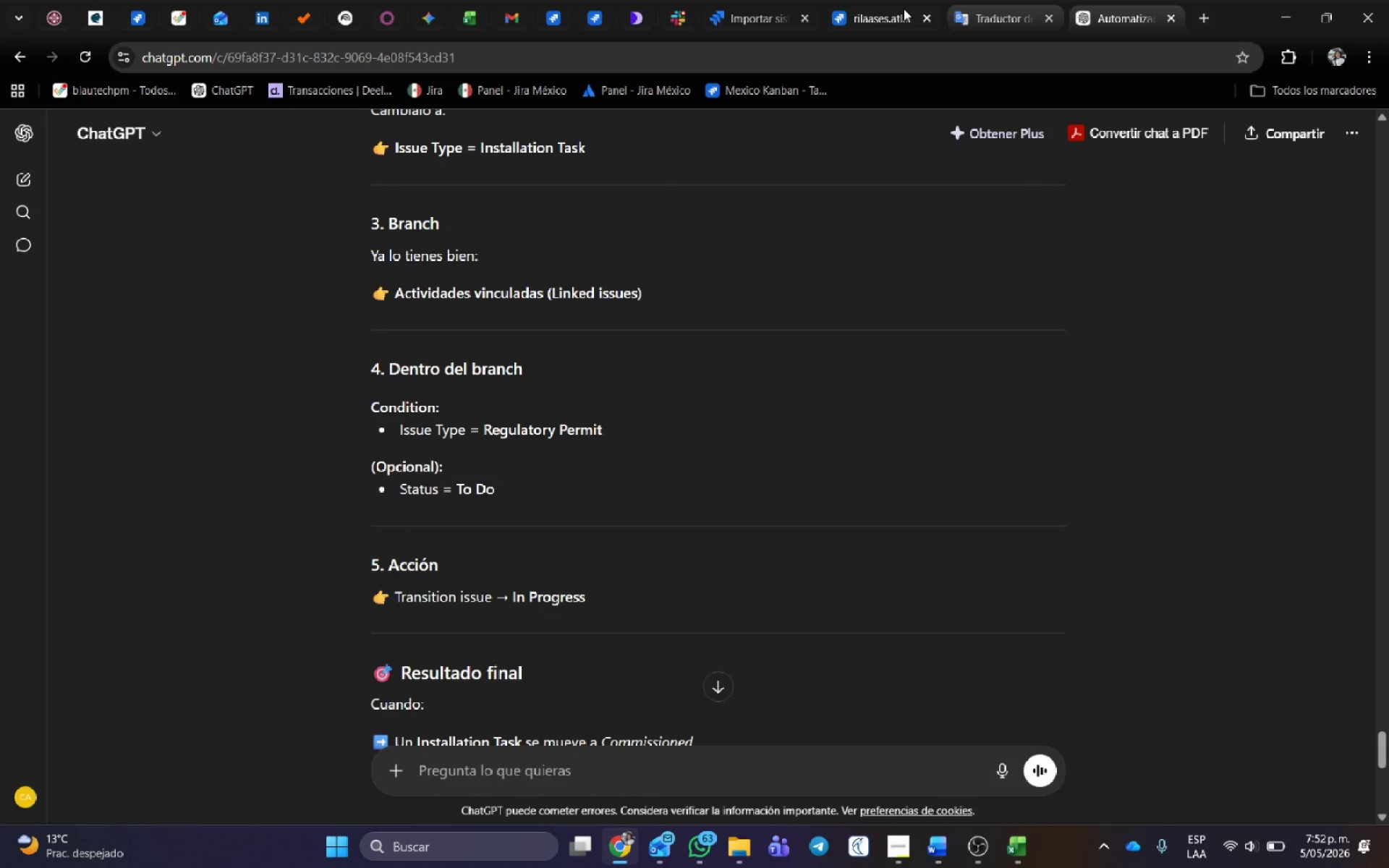 
left_click([859, 8])
 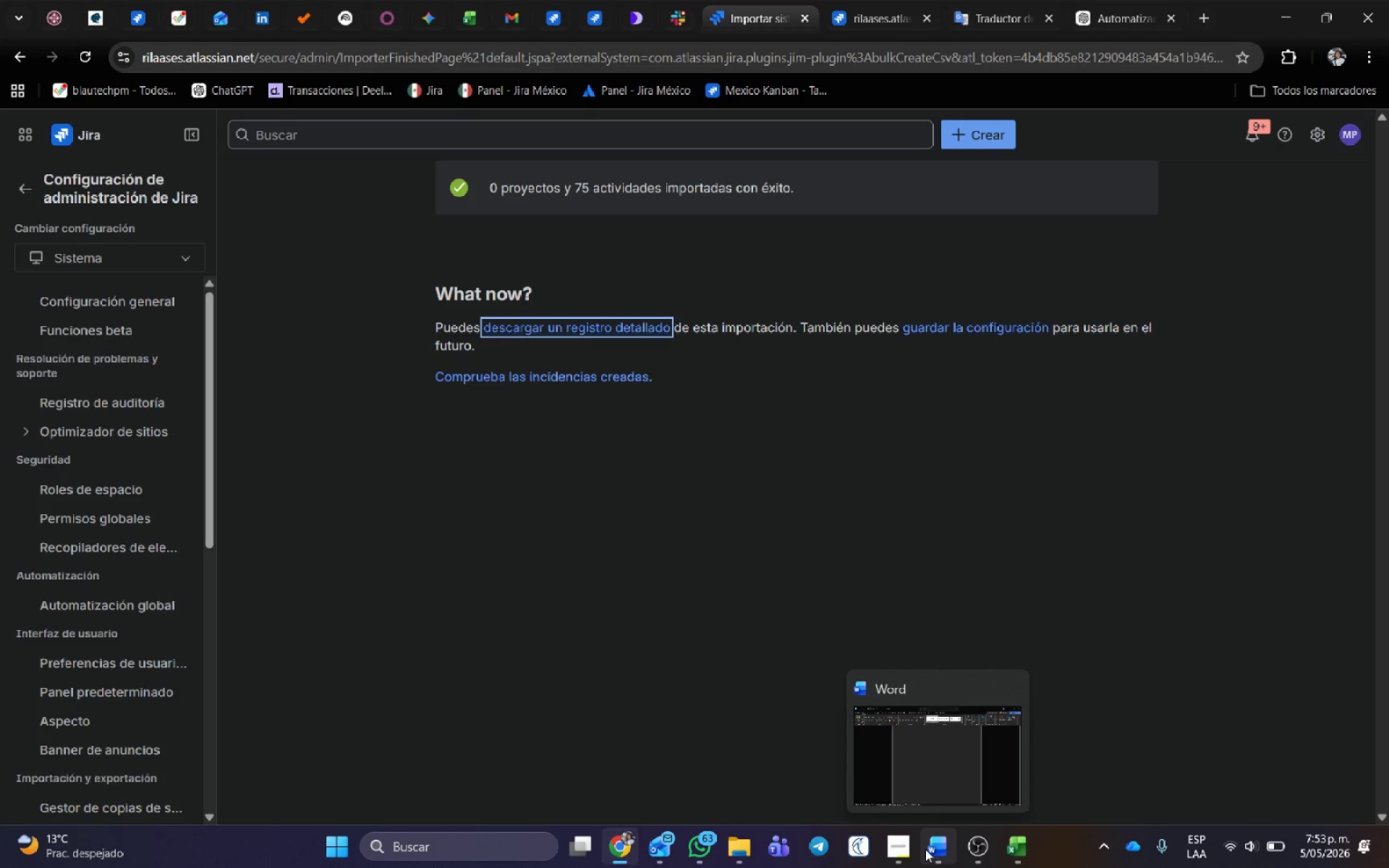 
wait(5.67)
 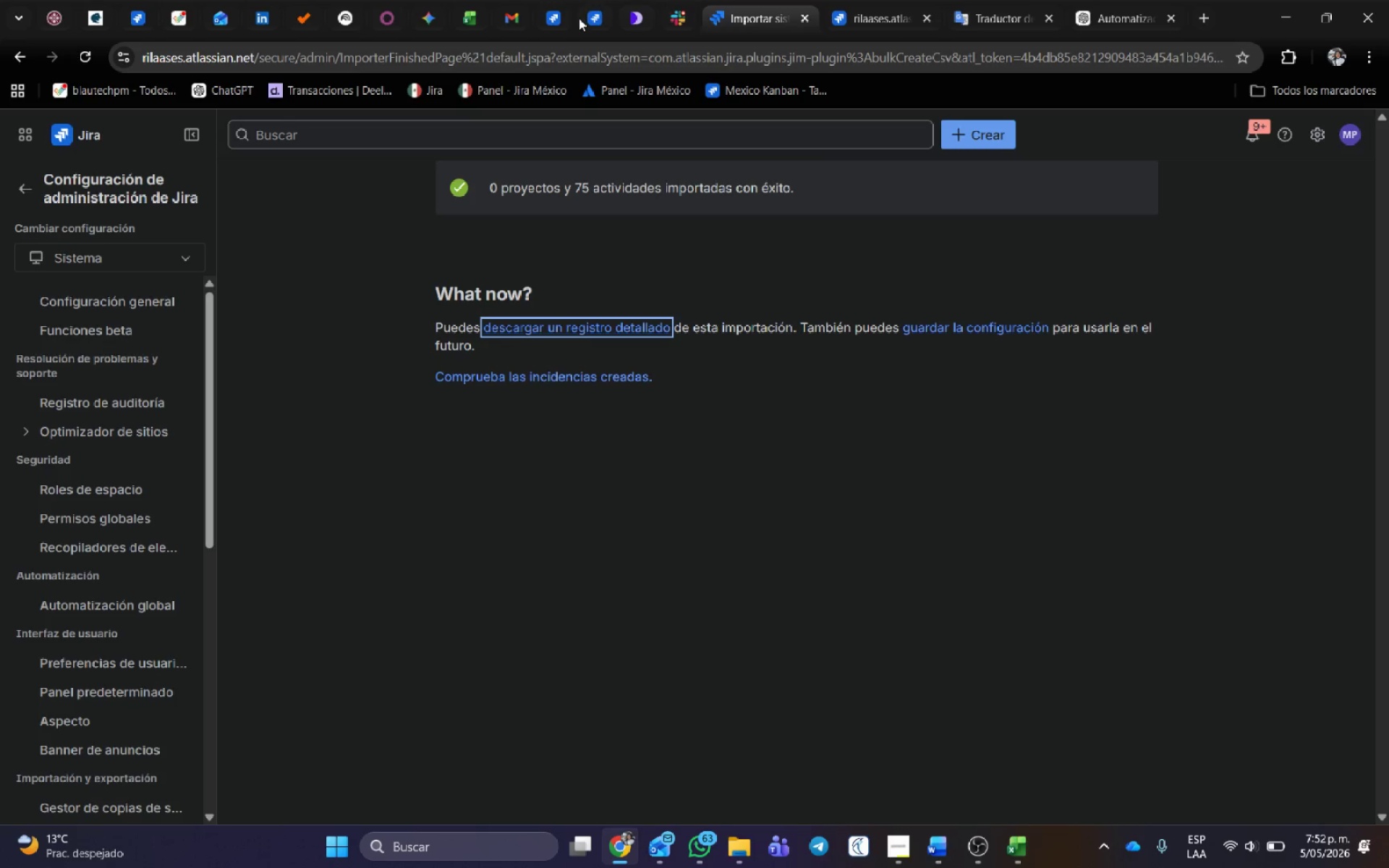 
left_click([872, 734])